 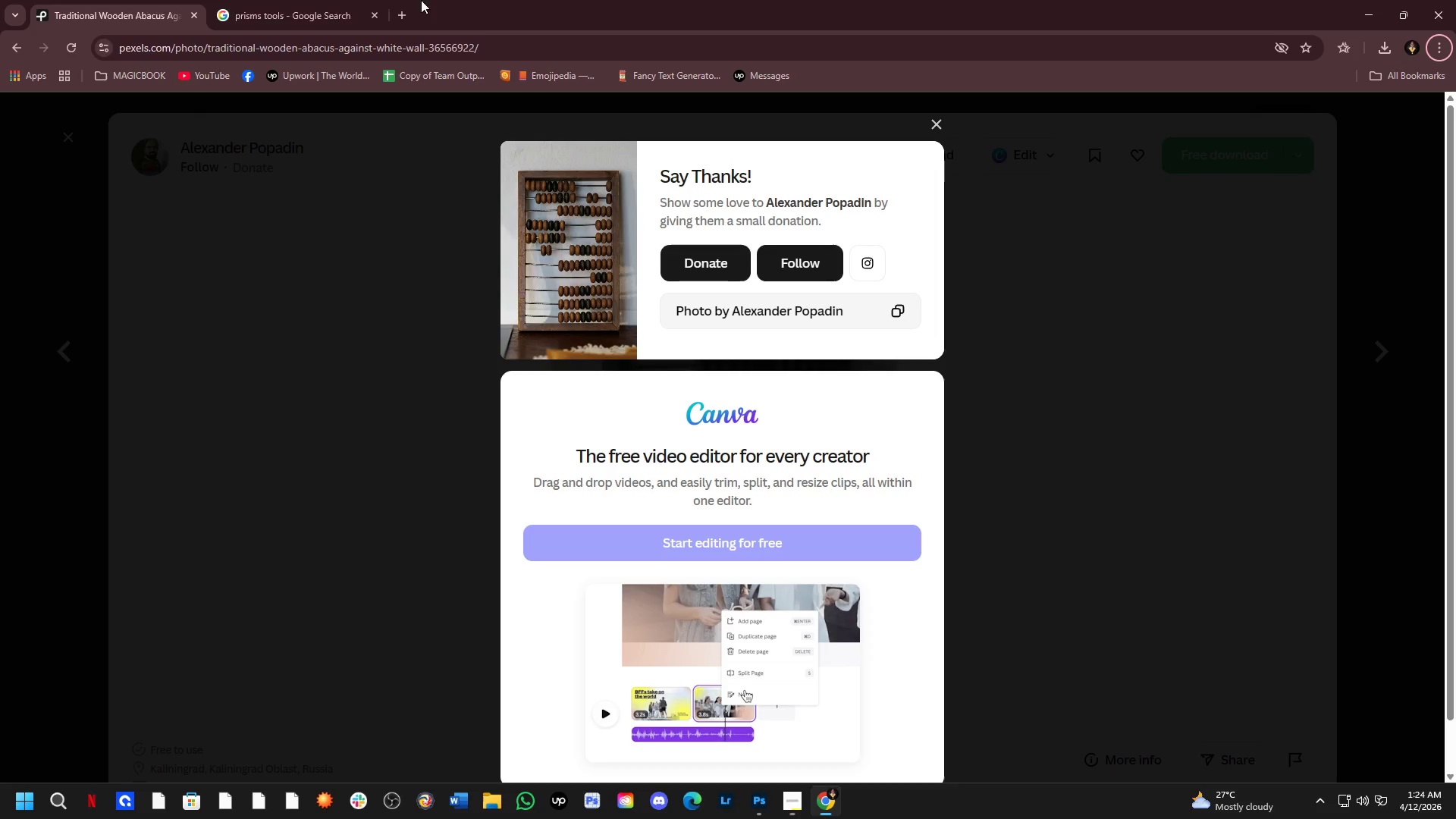 
left_click([406, 18])
 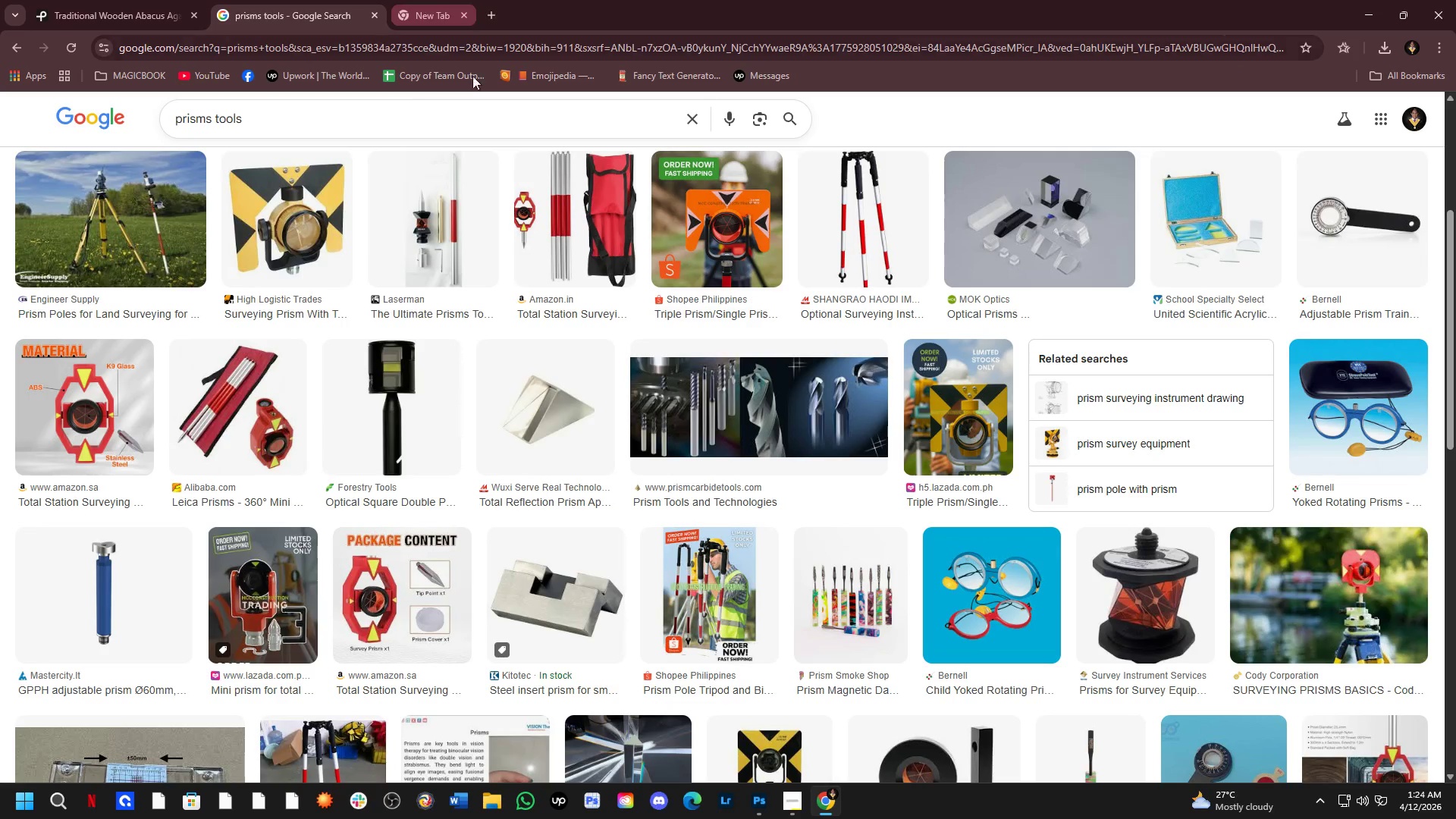 
left_click_drag(start_coordinate=[309, 126], to_coordinate=[118, 121])
 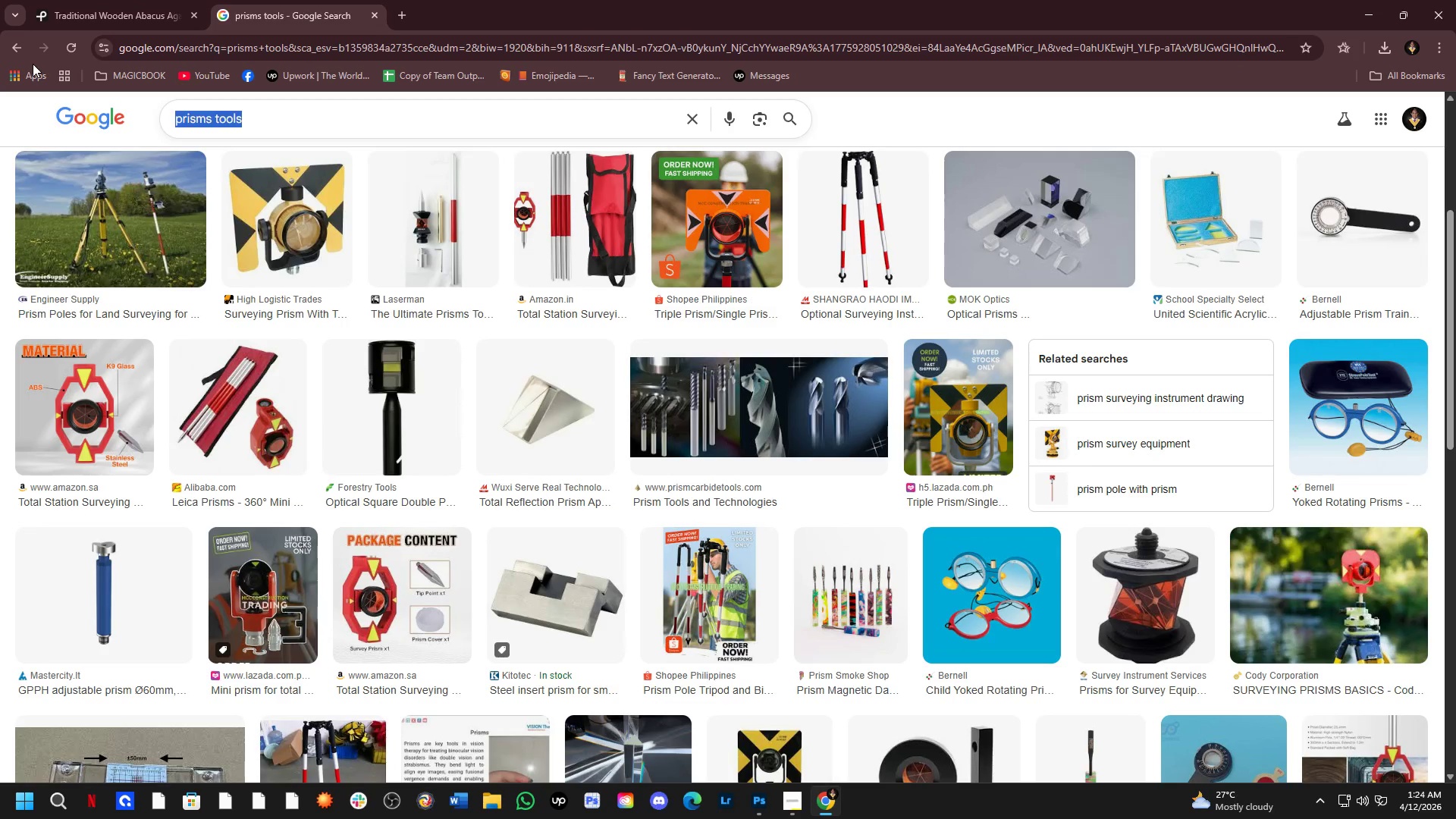 
type(soft gray)
 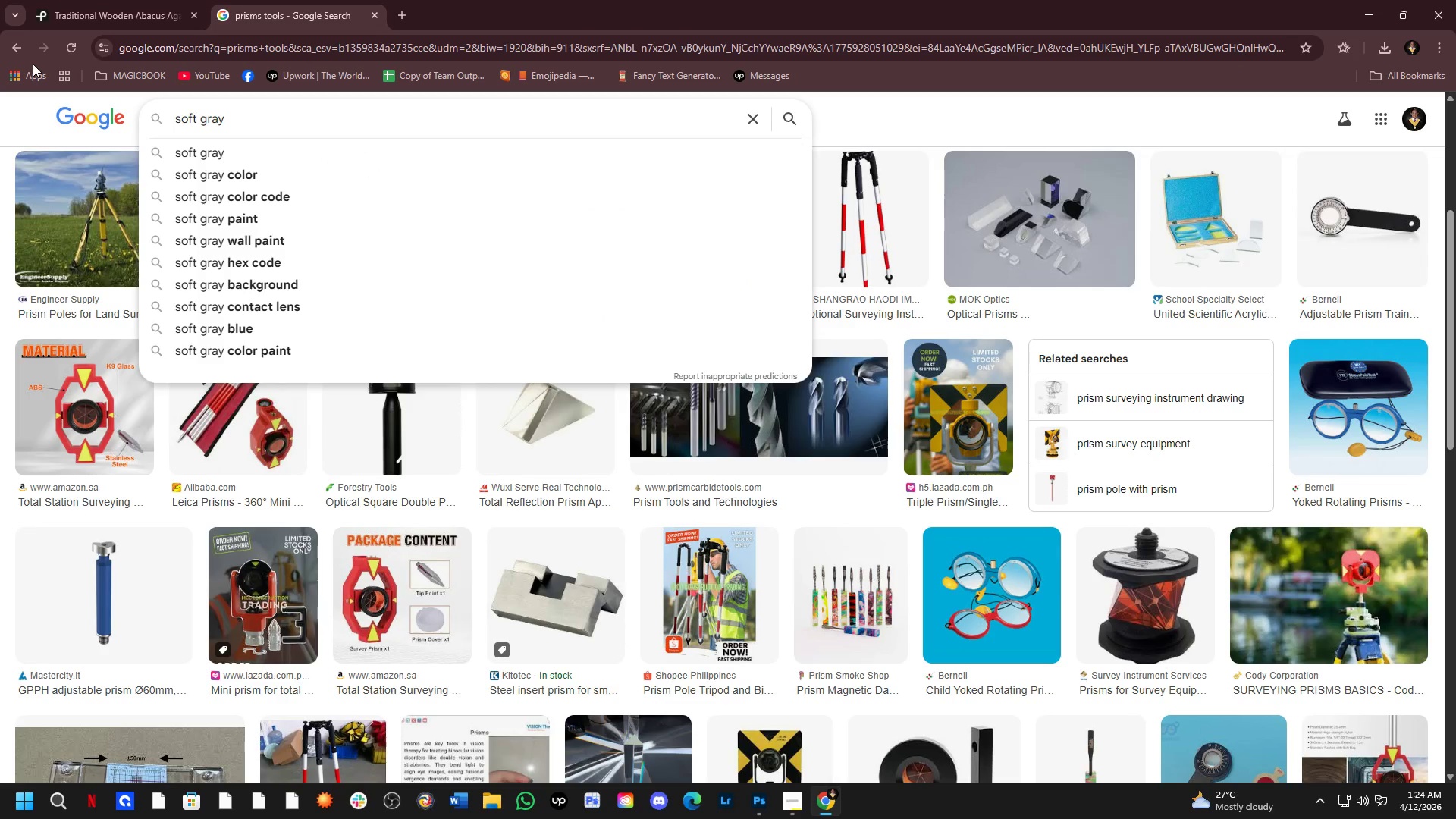 
key(ArrowDown)
 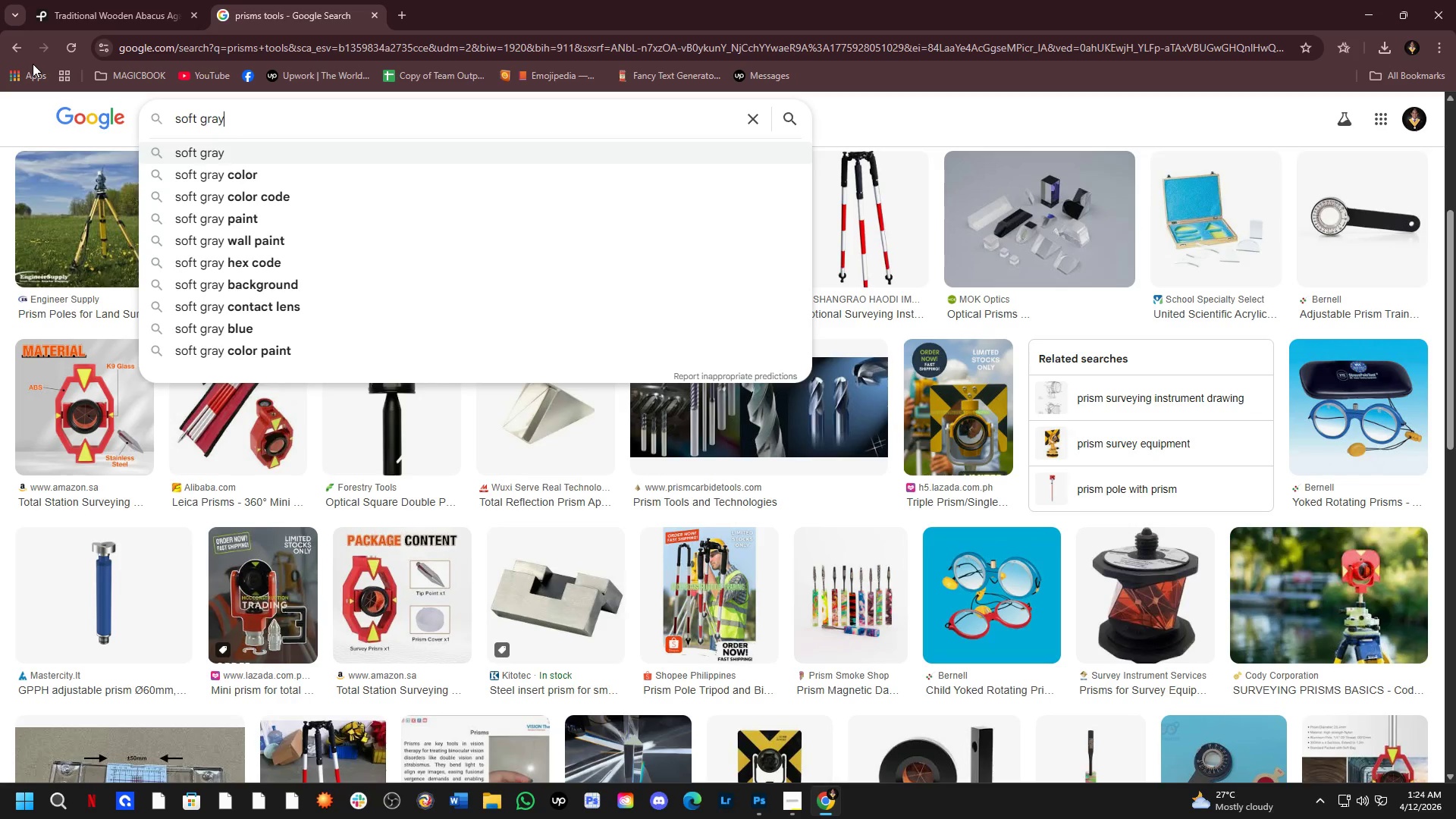 
key(ArrowDown)
 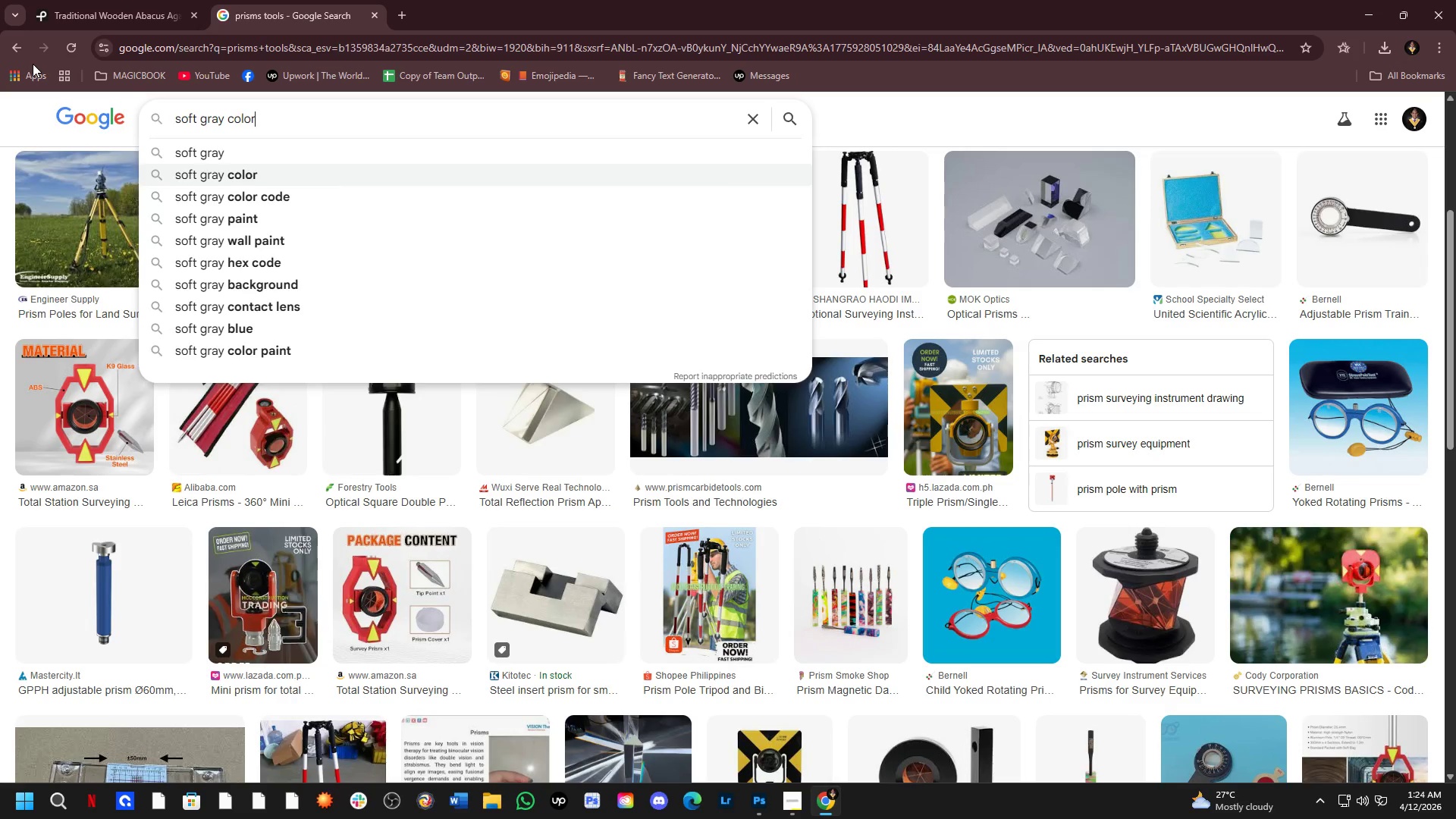 
key(Enter)
 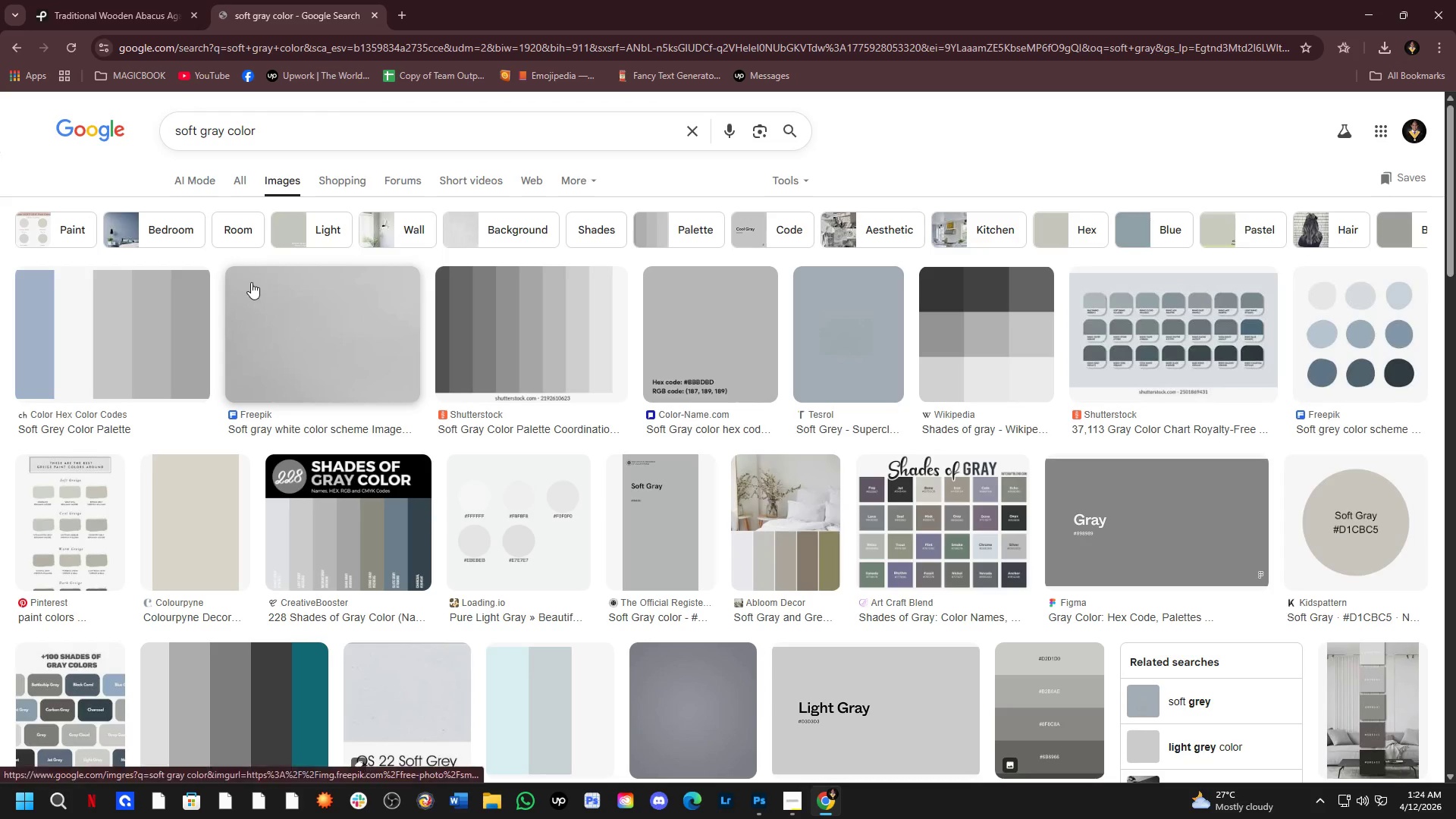 
left_click([253, 335])
 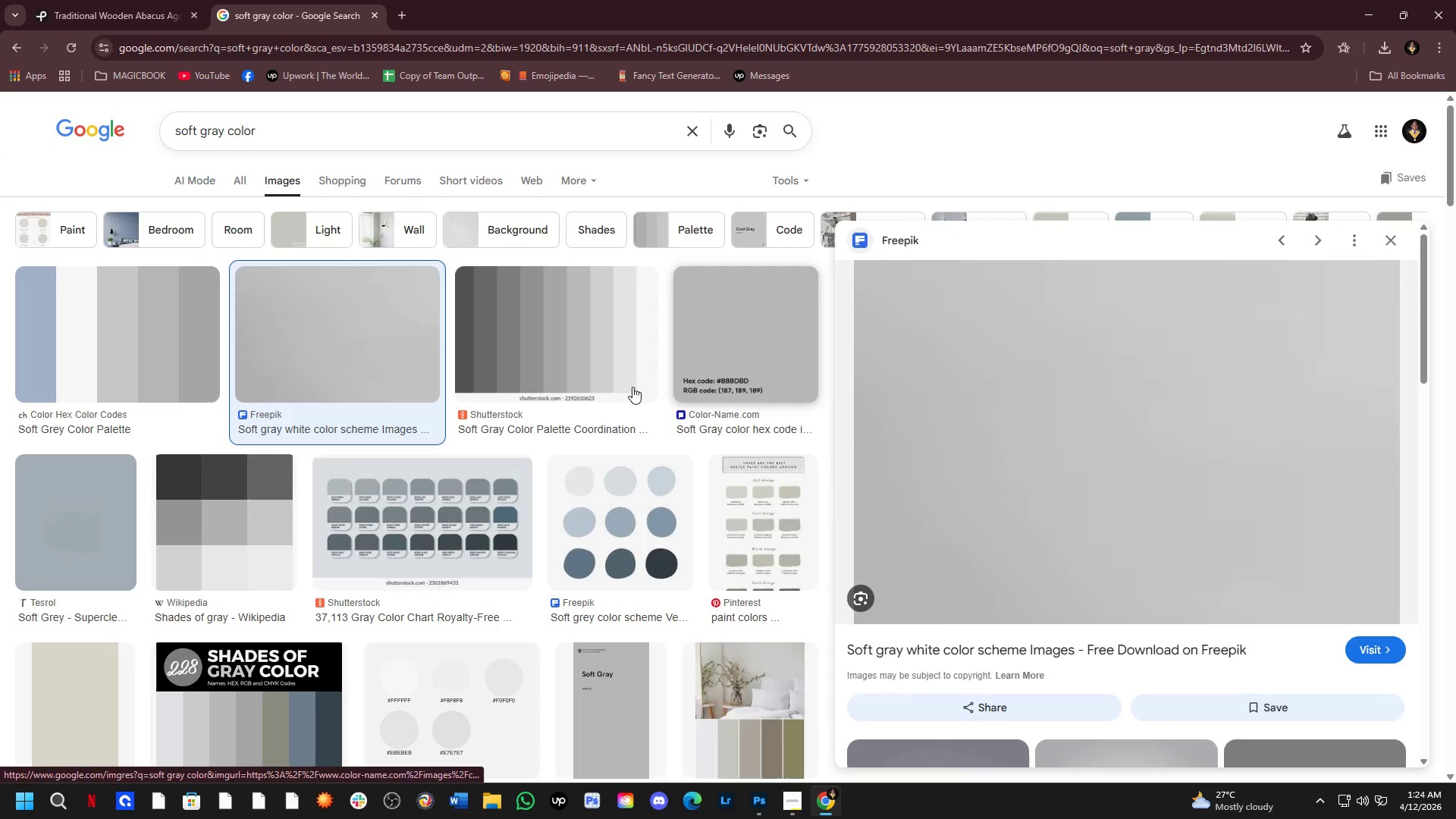 
wait(5.75)
 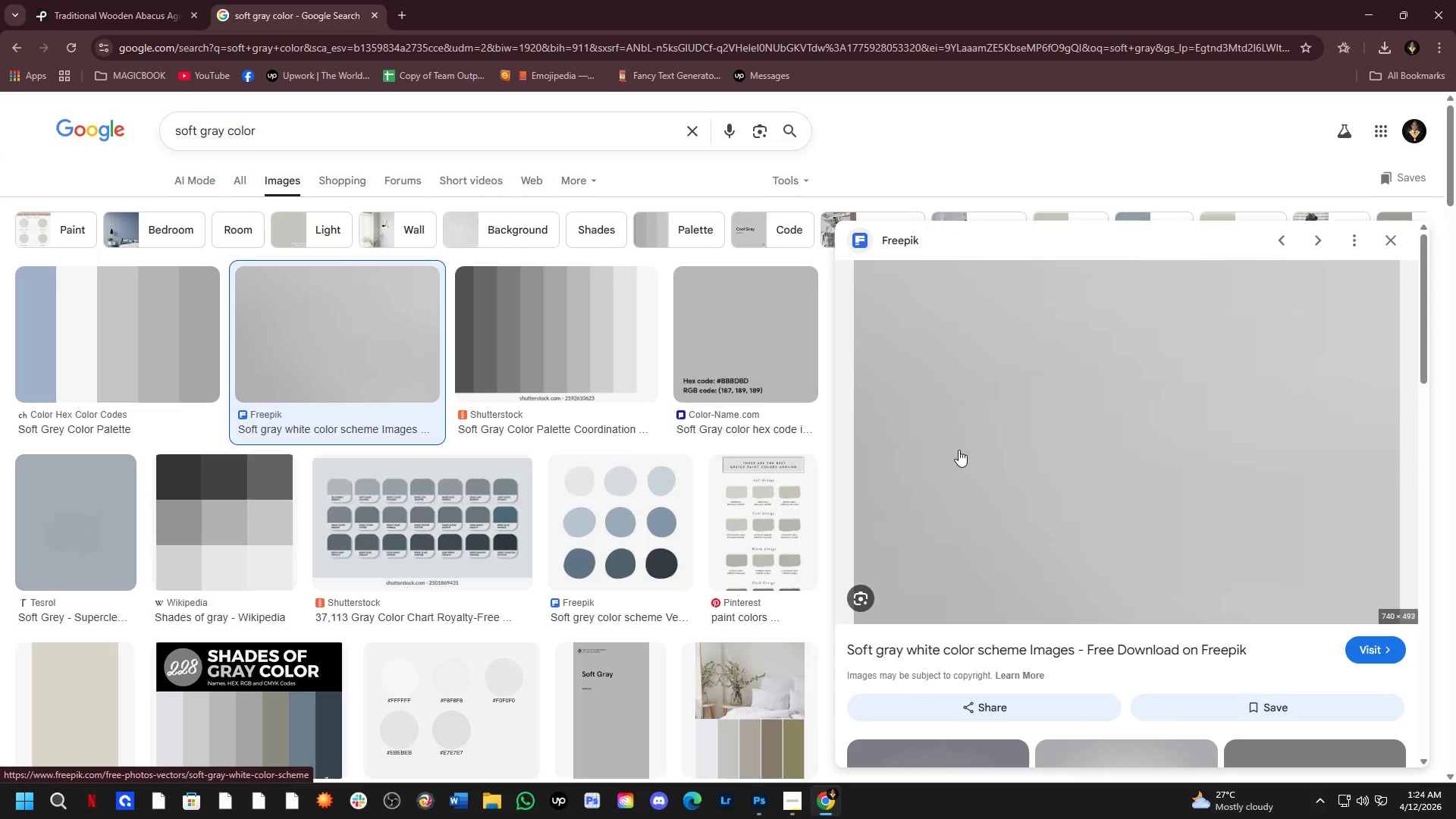 
left_click([199, 321])
 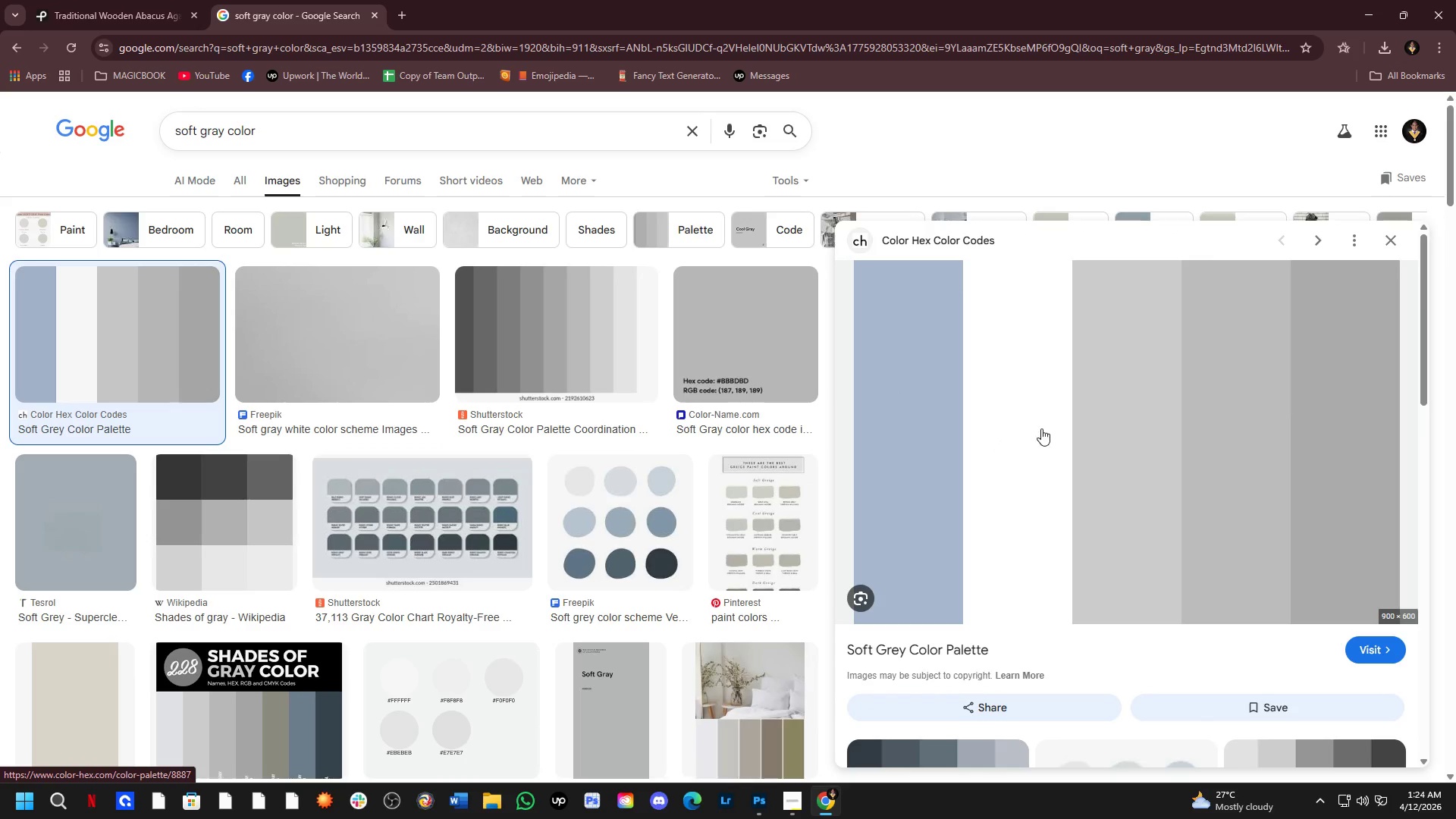 
right_click([1041, 428])
 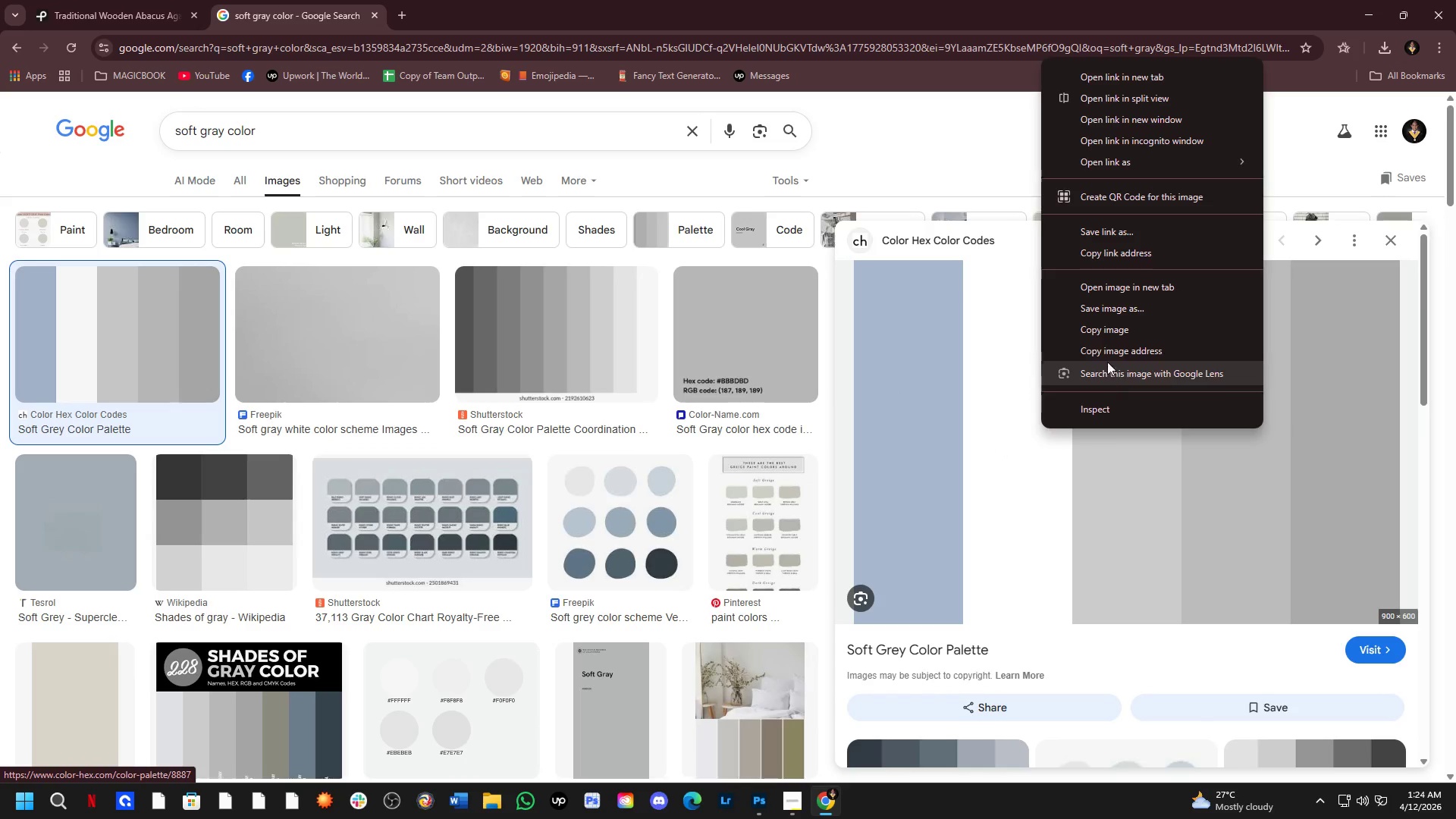 
left_click([1105, 330])
 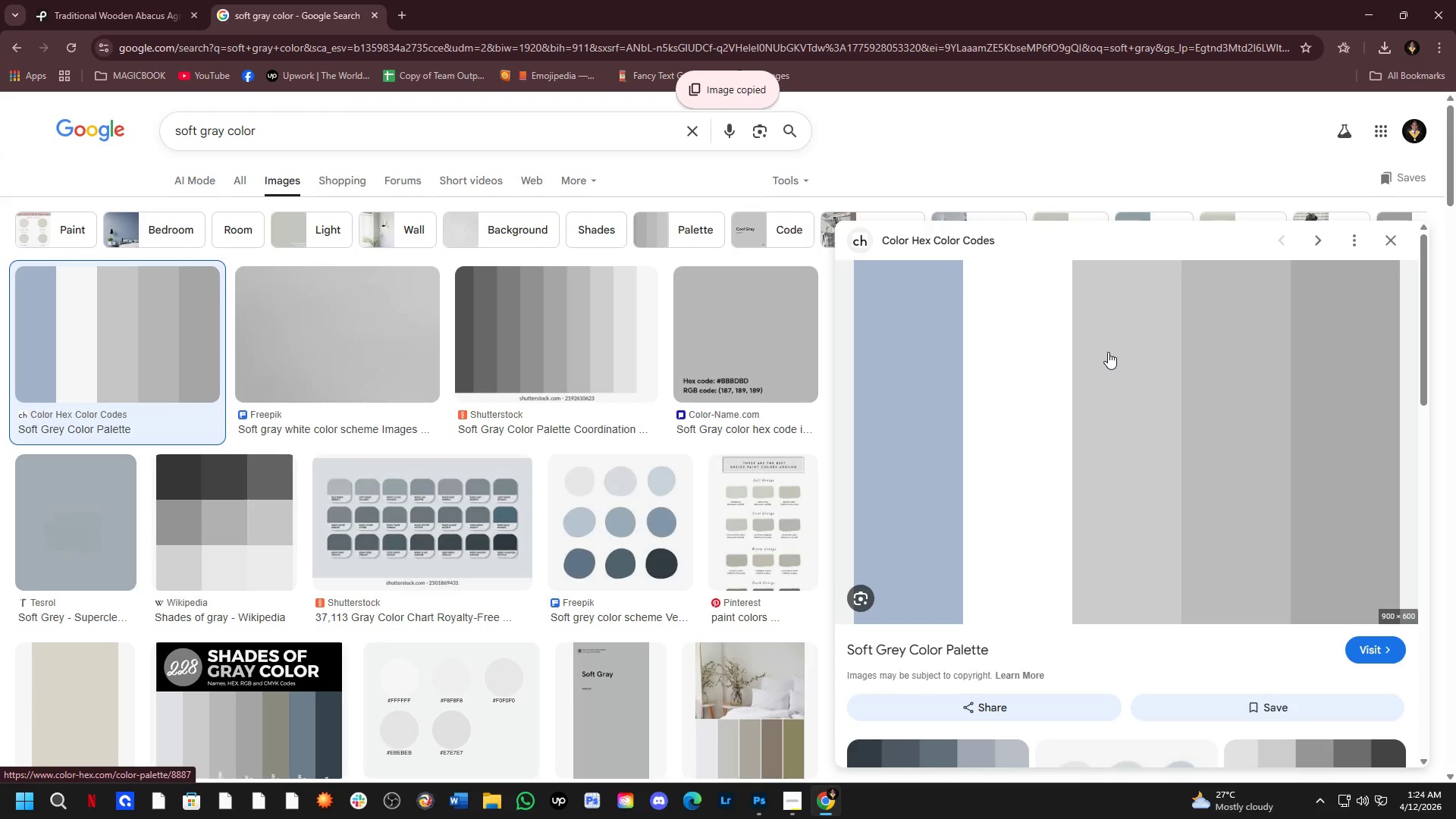 
key(Alt+AltLeft)
 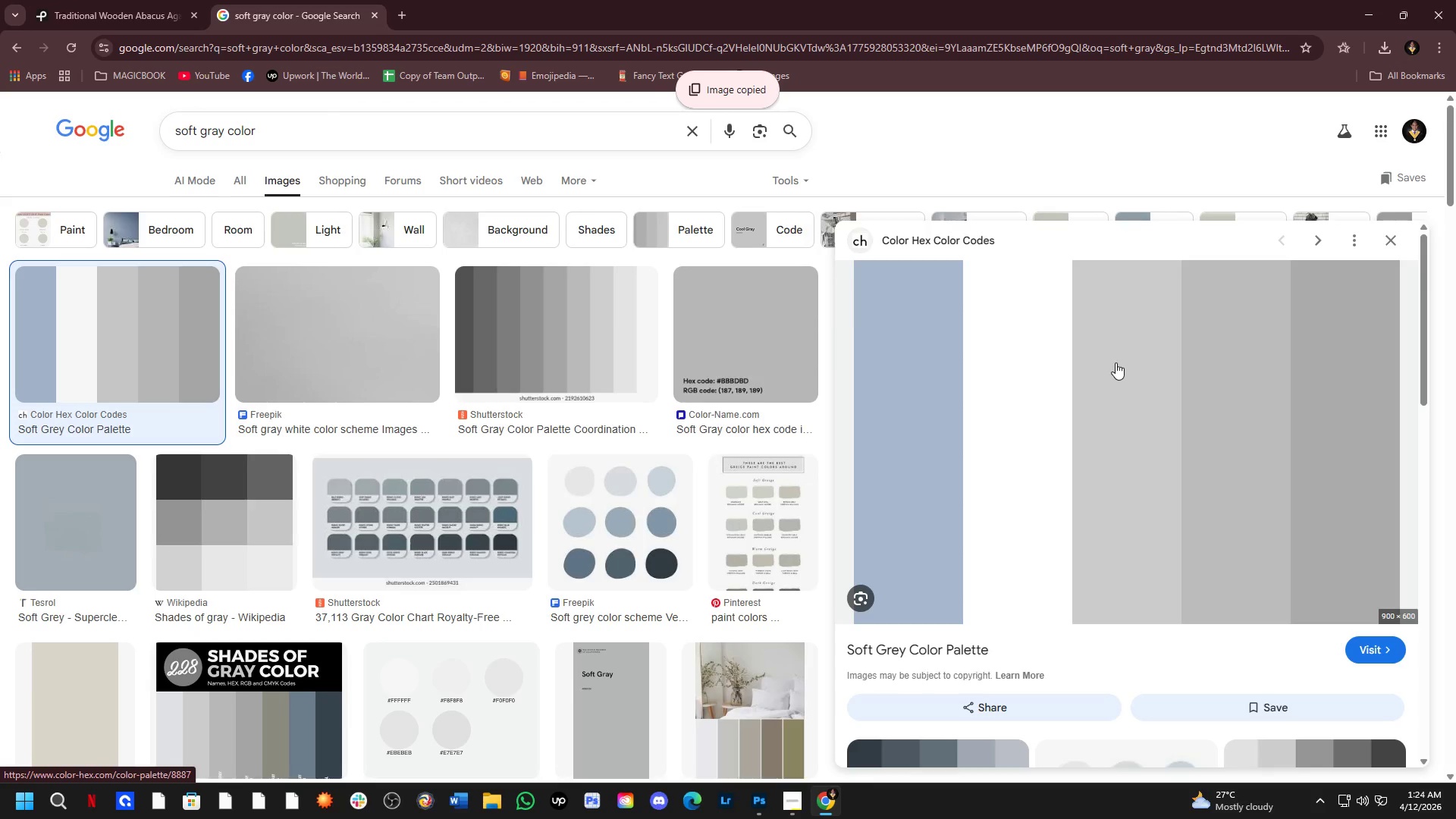 
key(Alt+Tab)